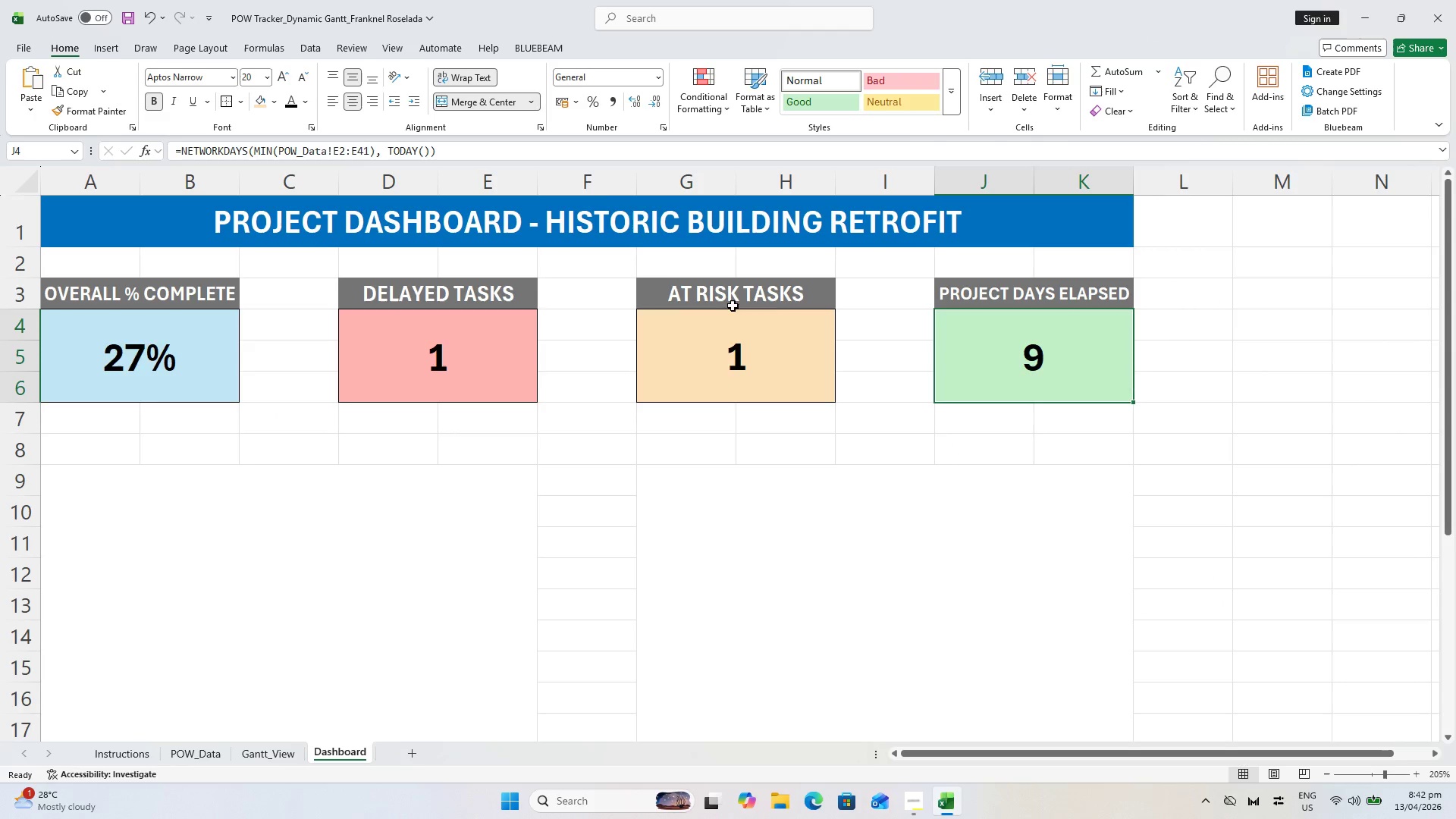 
left_click([276, 105])
 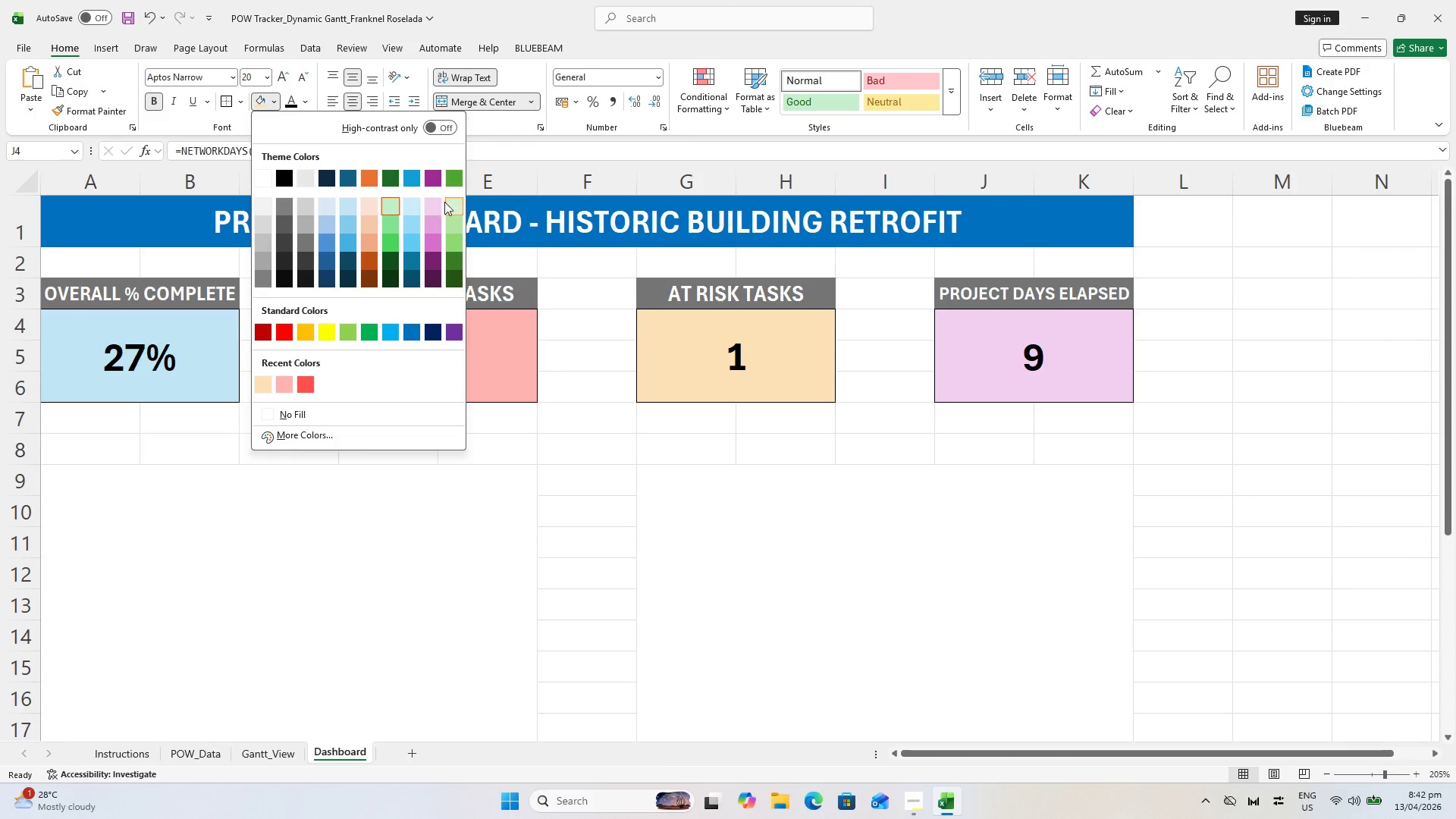 
left_click([449, 202])
 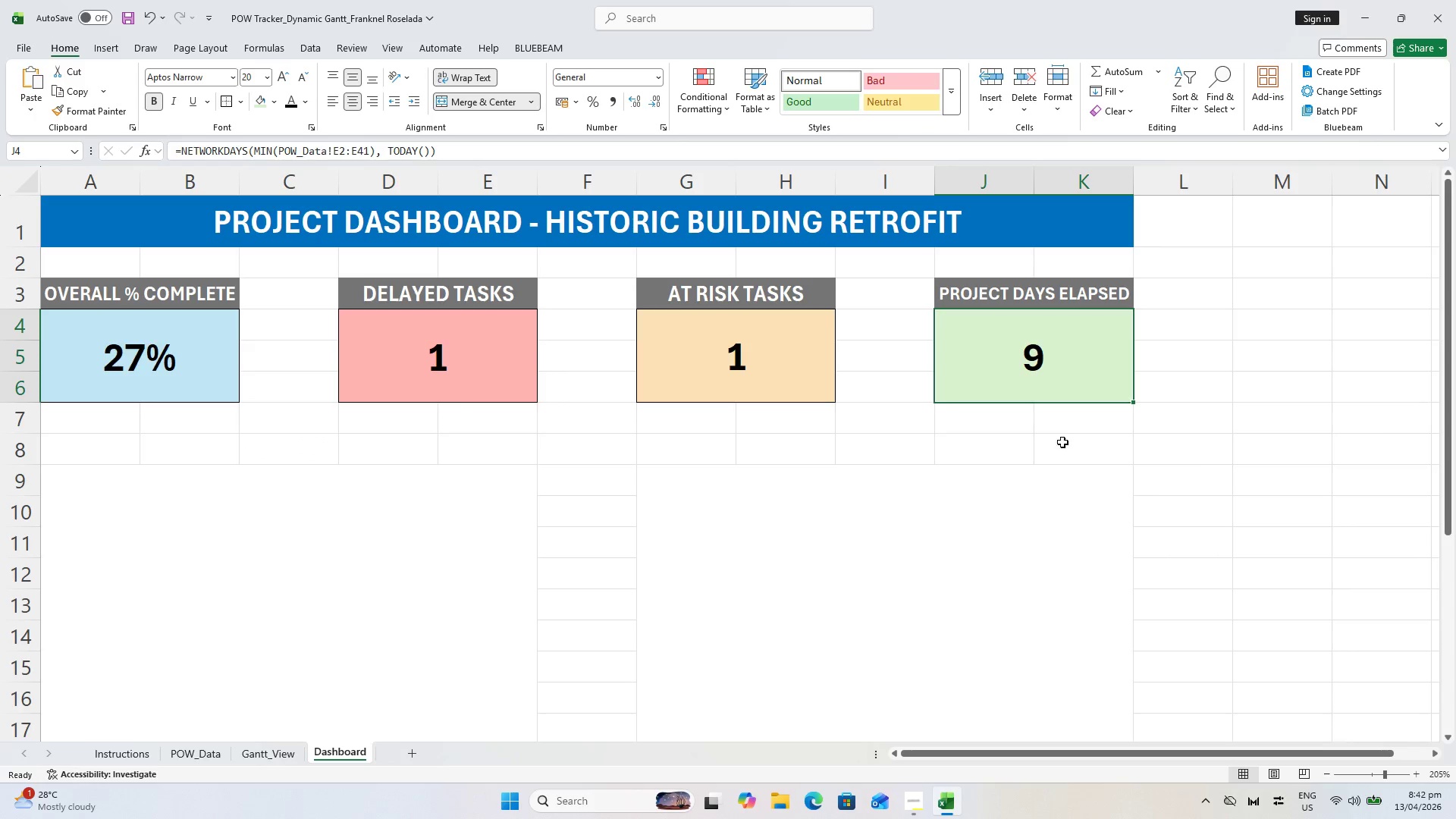 
left_click([1285, 482])
 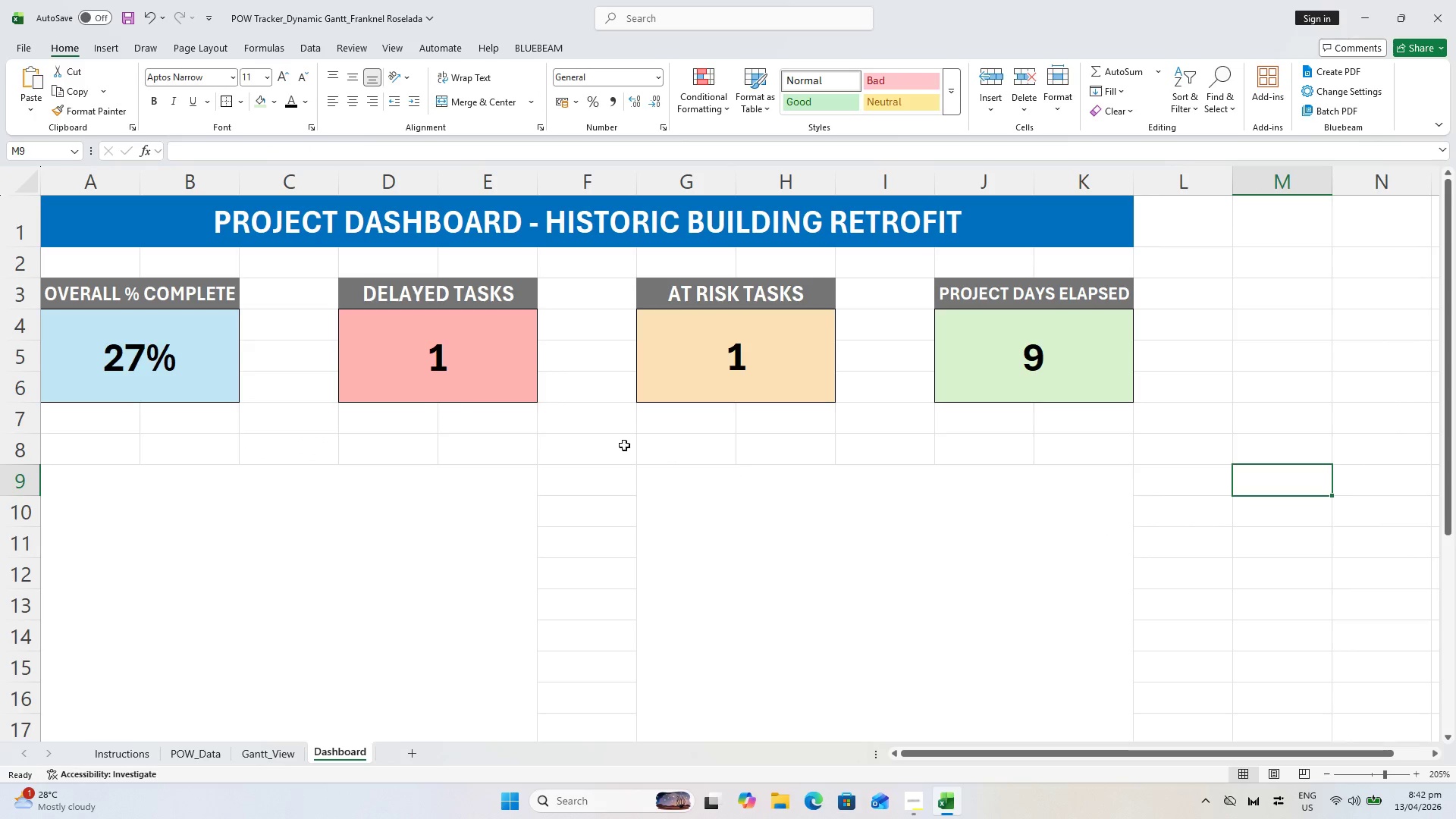 
key(Control+S)
 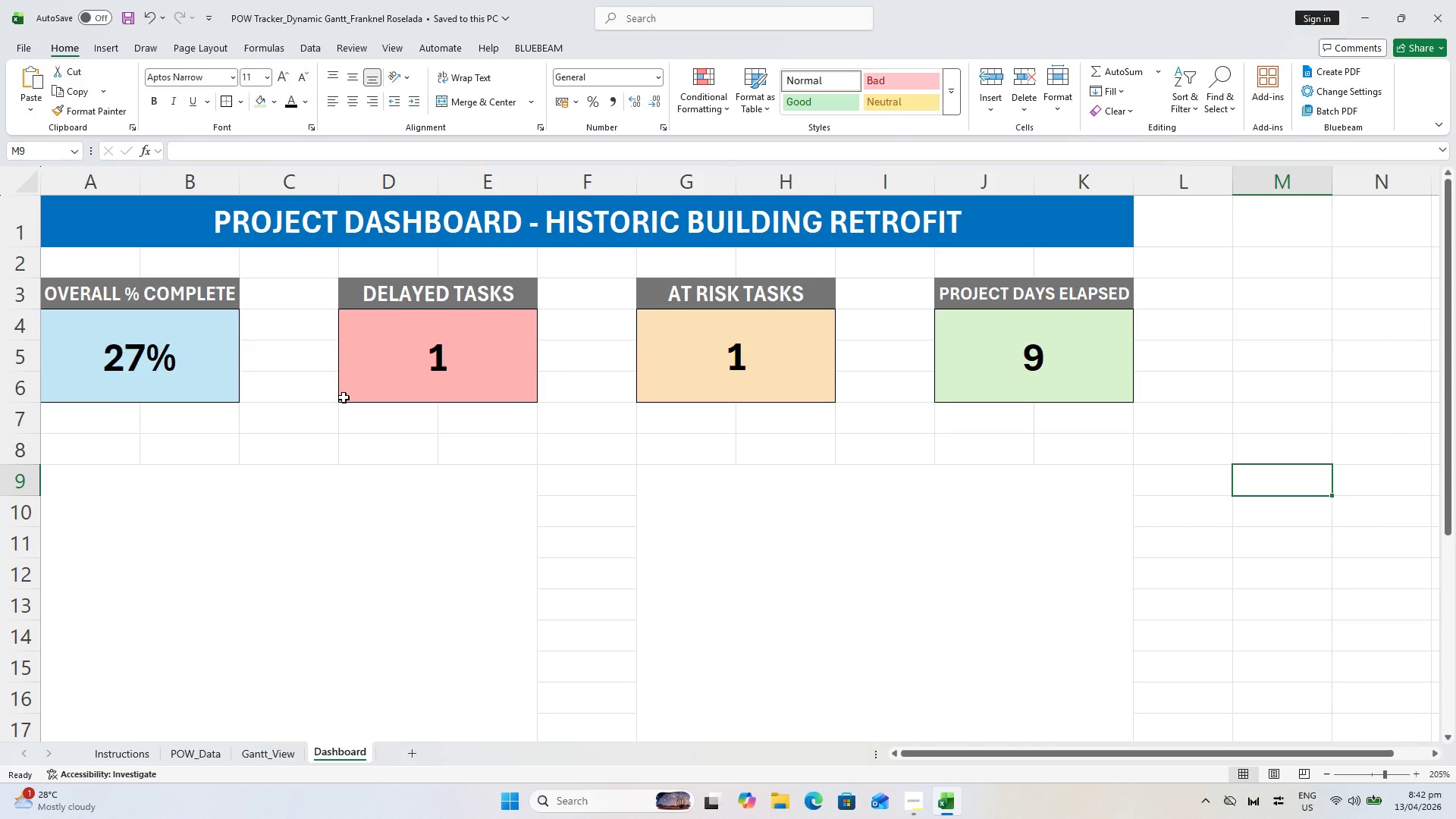 
left_click([123, 286])
 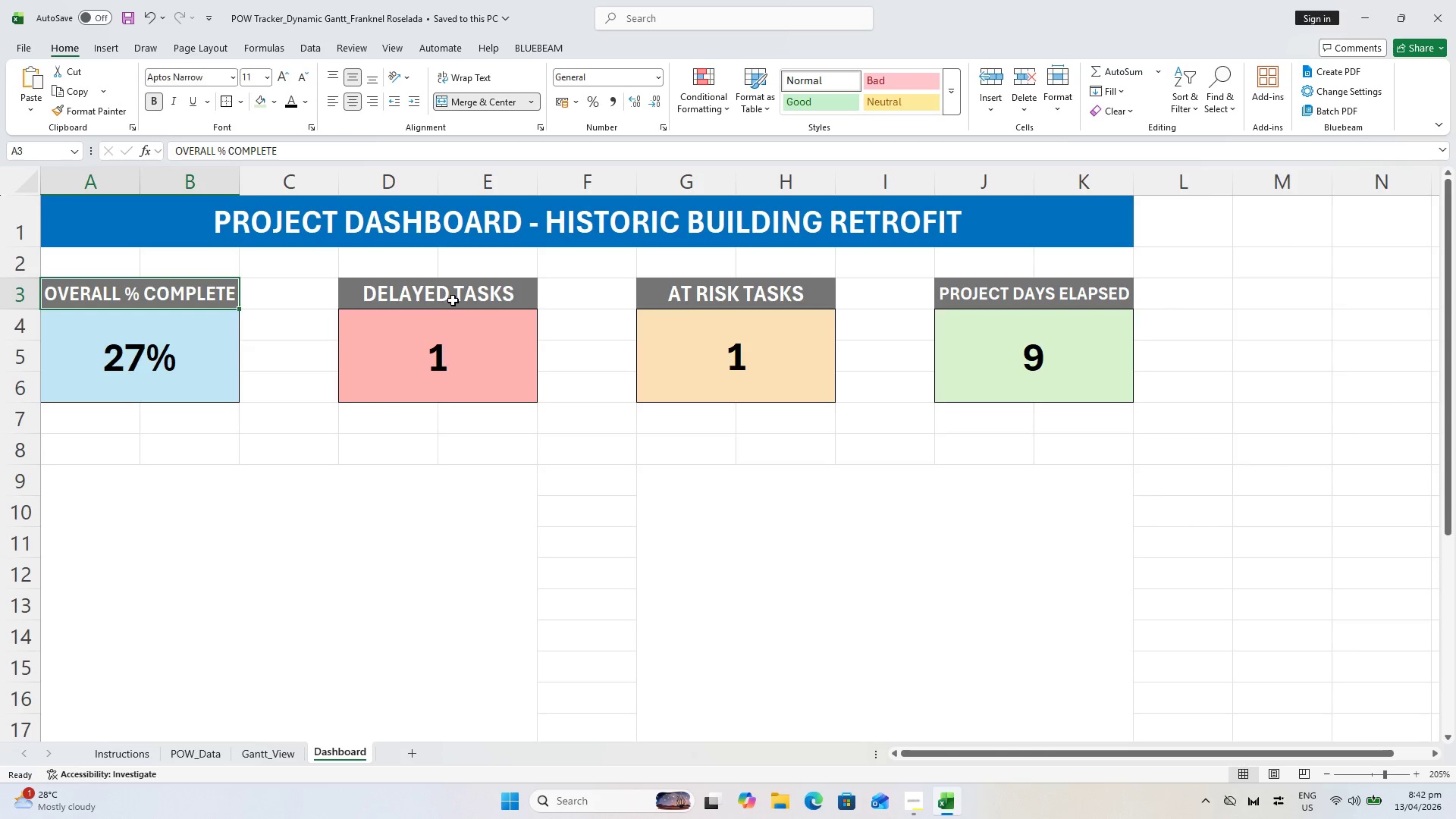 
hold_key(key=ControlLeft, duration=1.19)
left_click([438, 297])
 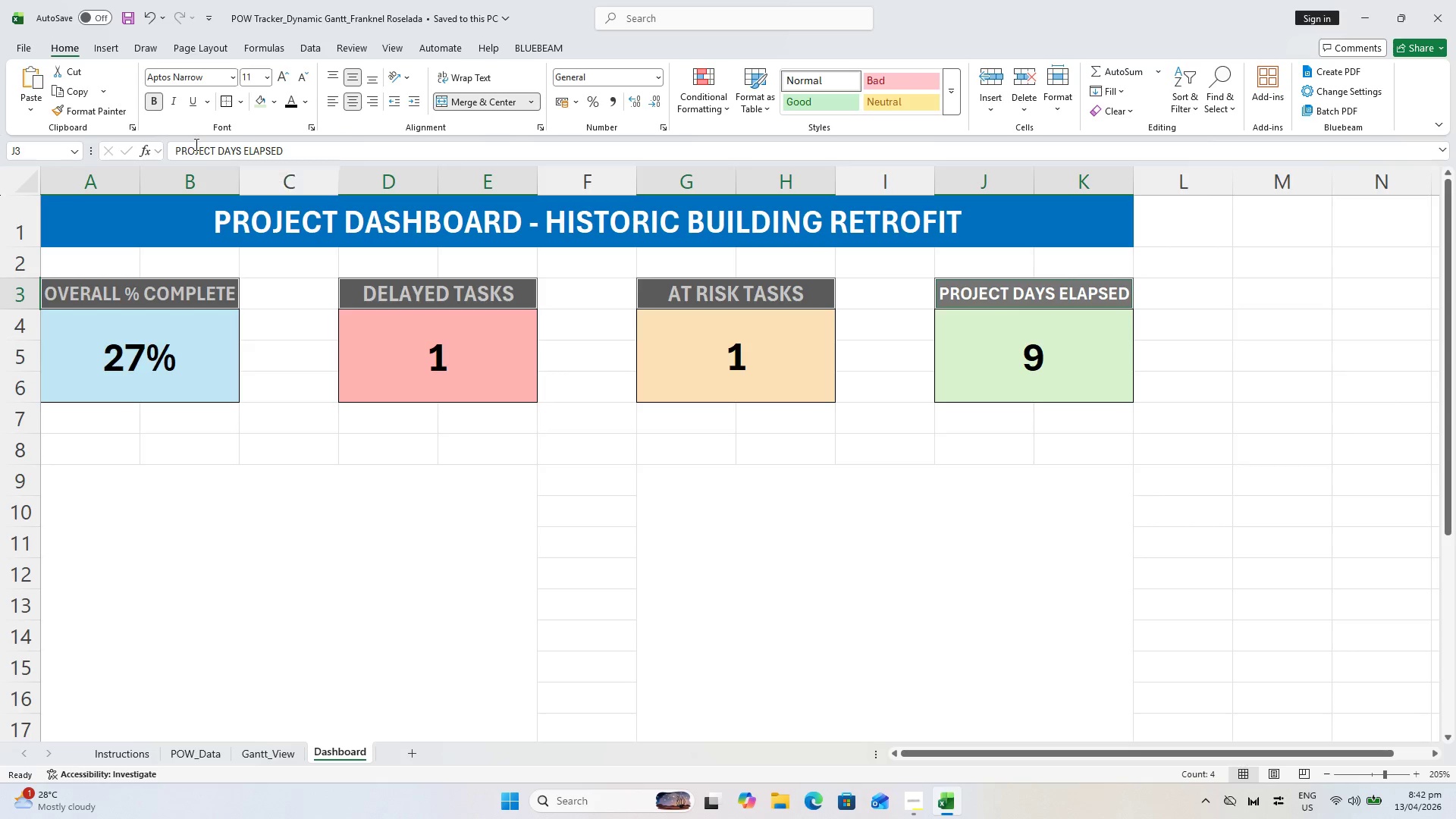 
left_click([232, 95])
 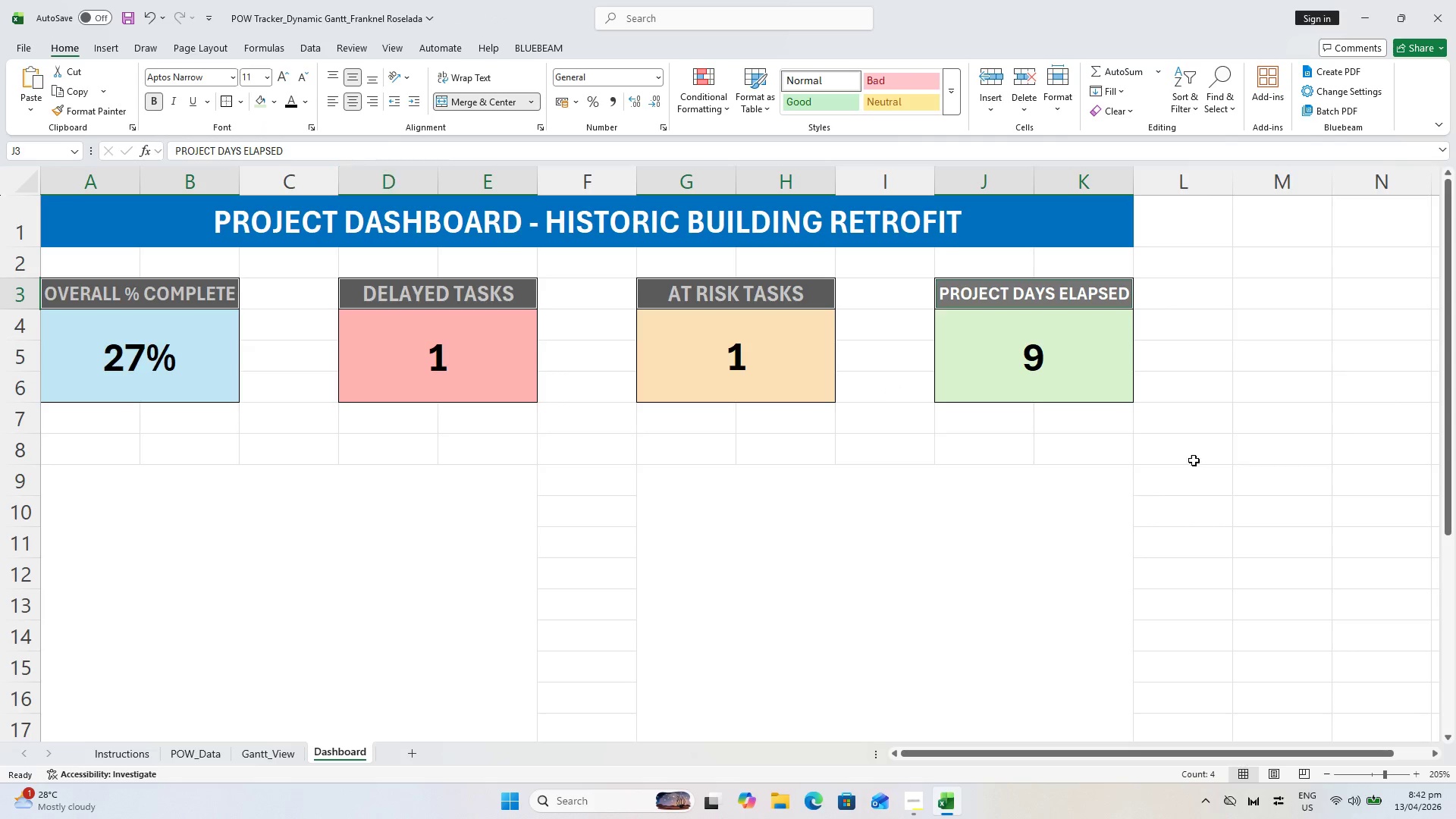 
left_click([1294, 460])
 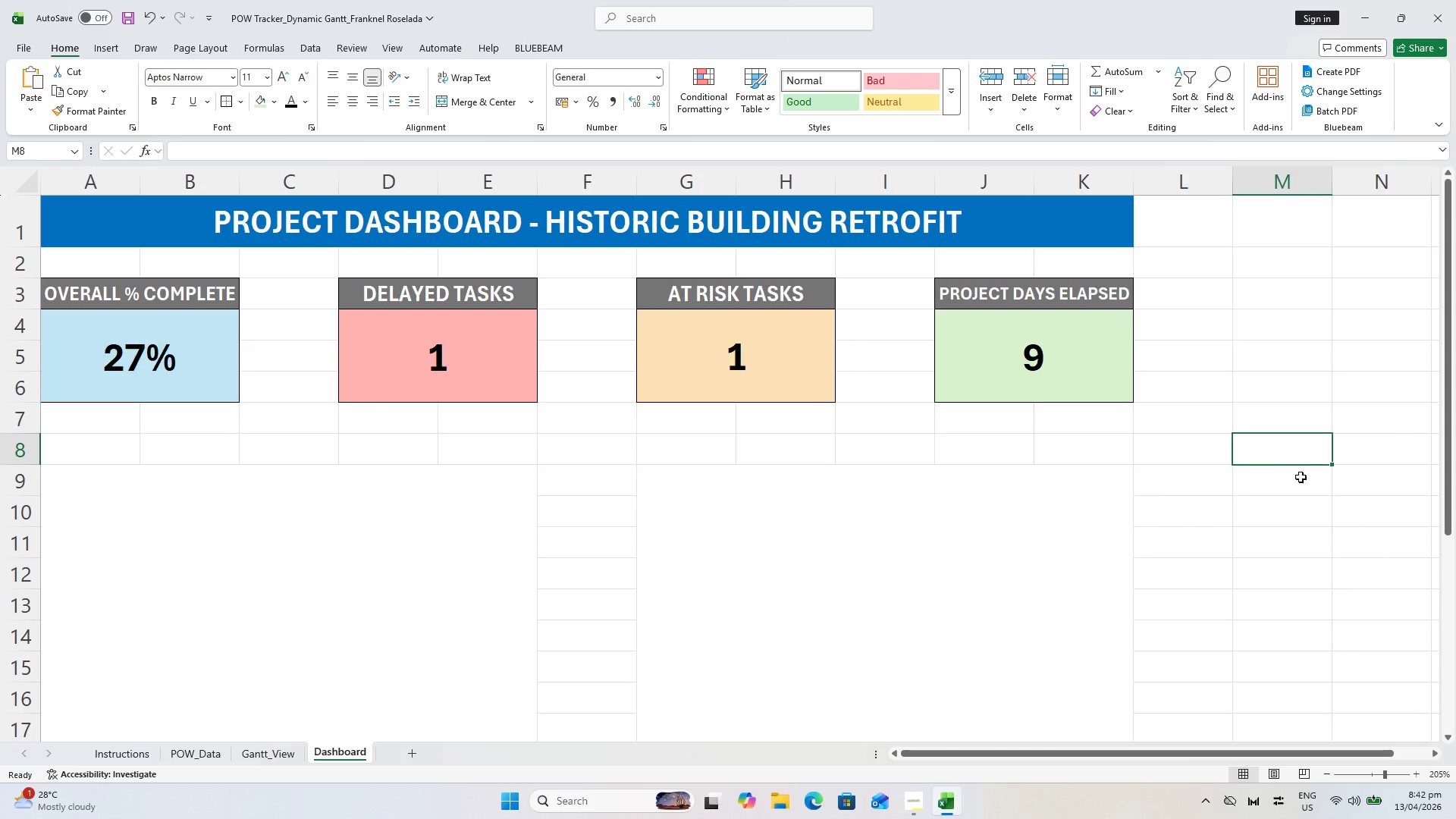 
key(Control+S)
 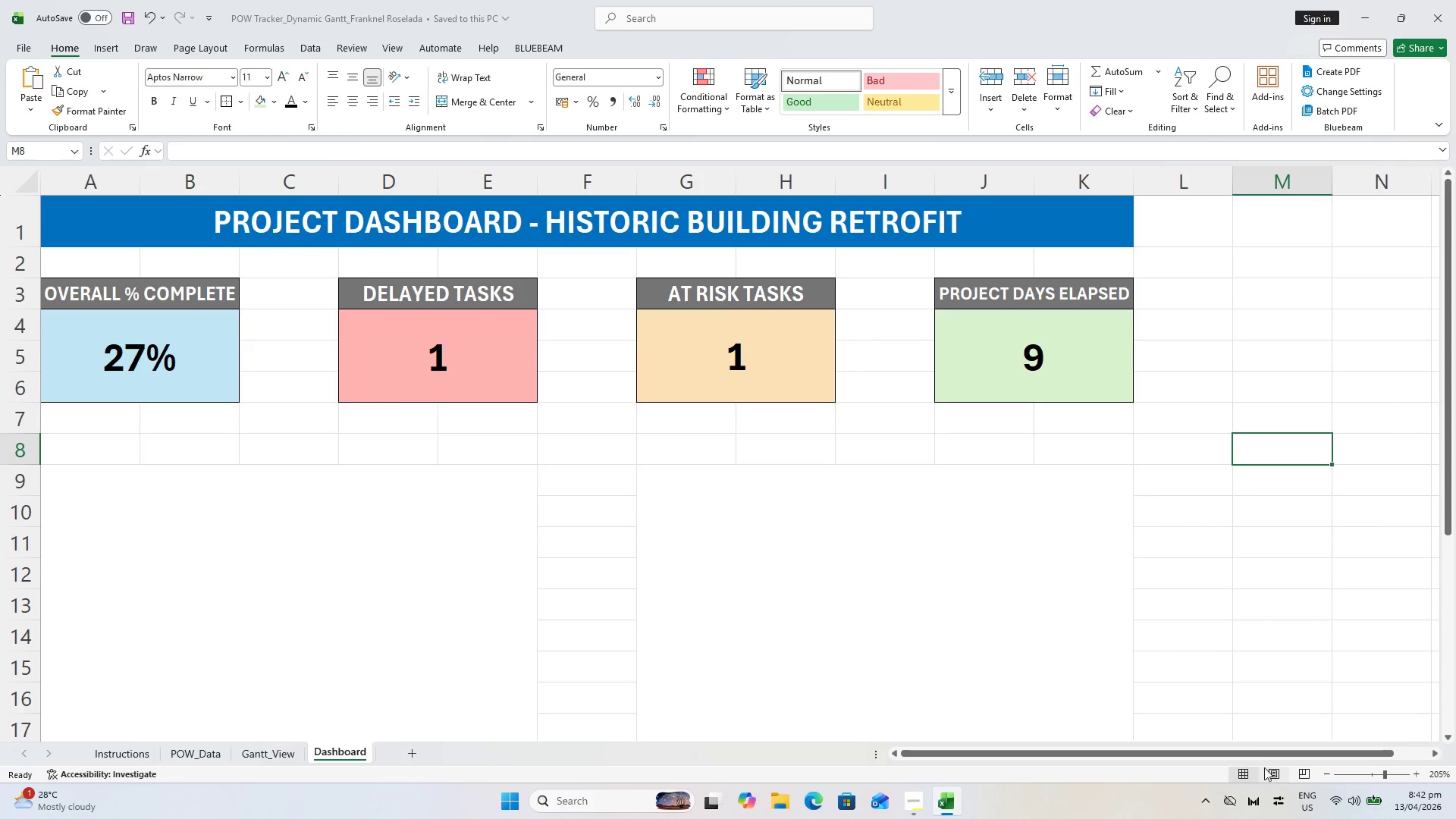 
left_click_drag(start_coordinate=[1258, 748], to_coordinate=[1158, 757])
 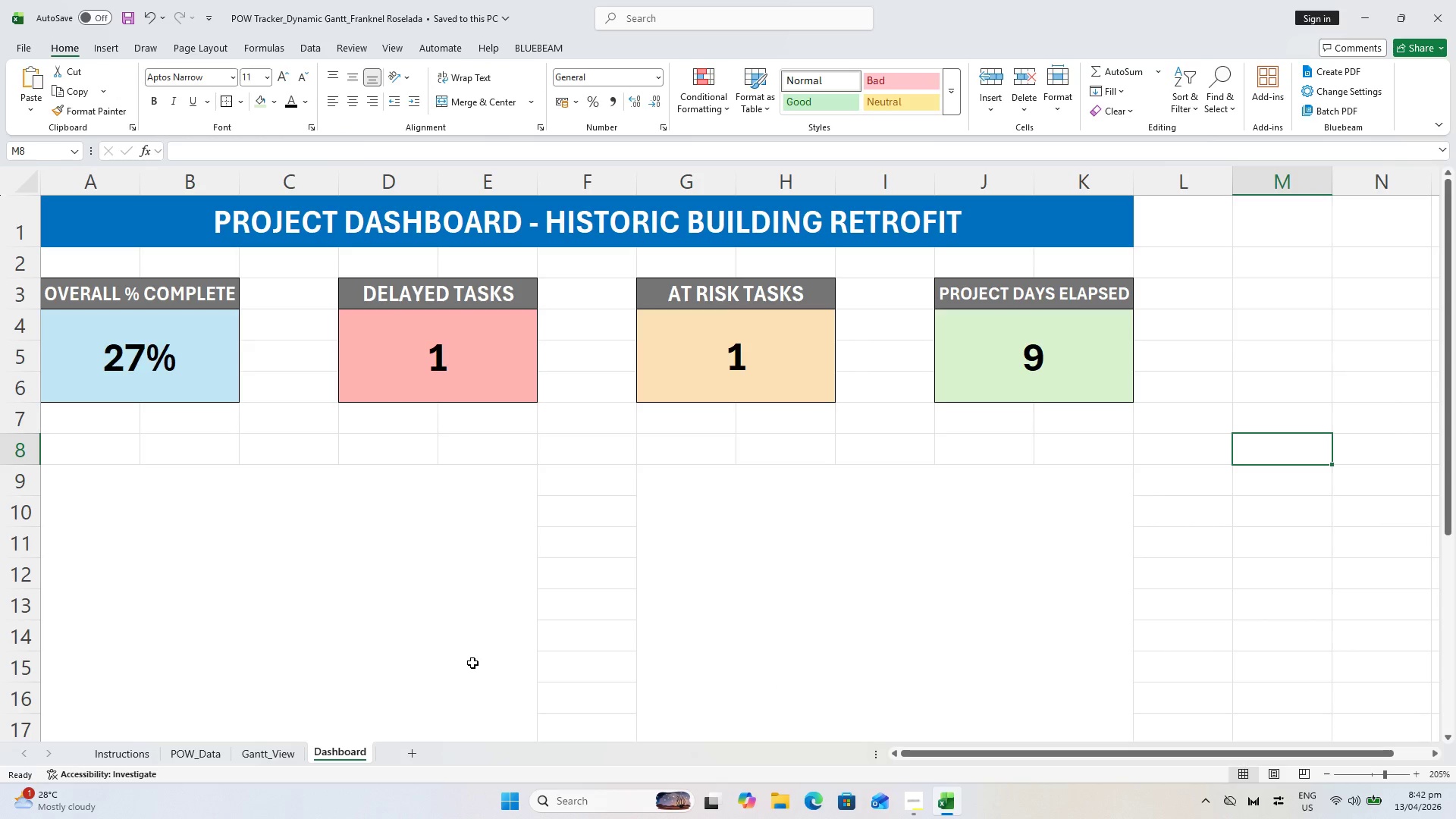 
key(Control+S)
 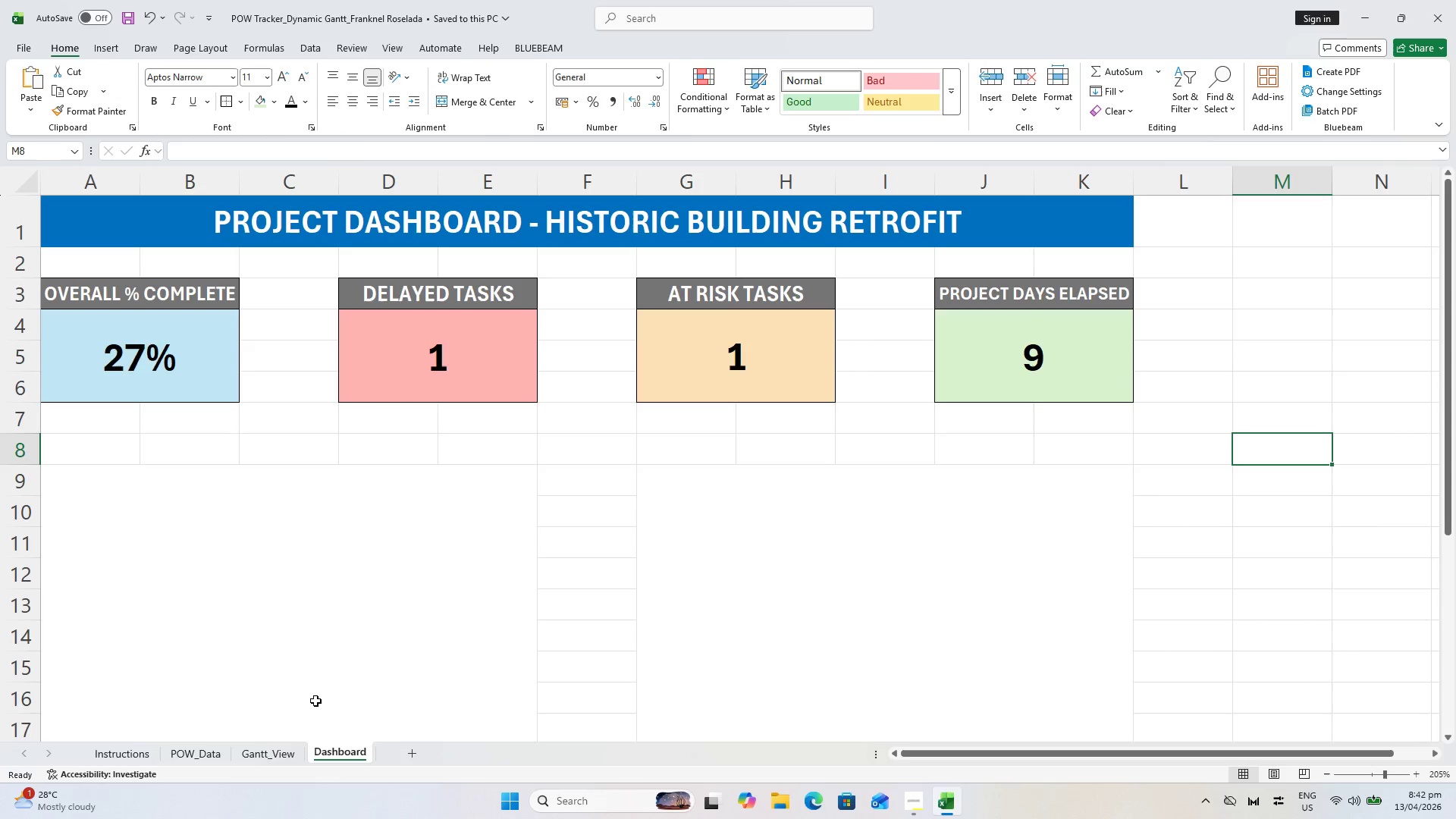 
key(Alt+AltLeft)
 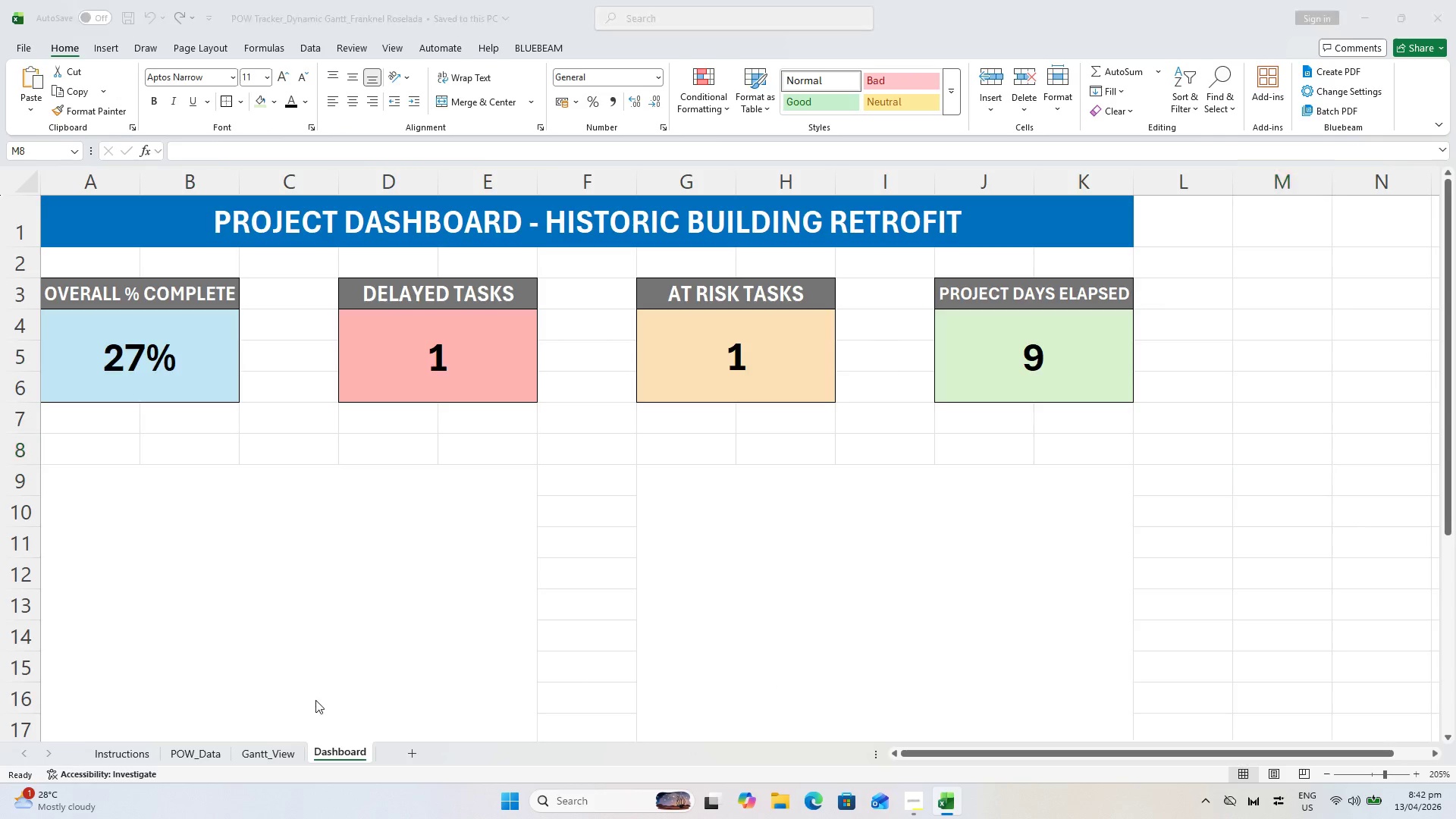 
key(Alt+Tab)